 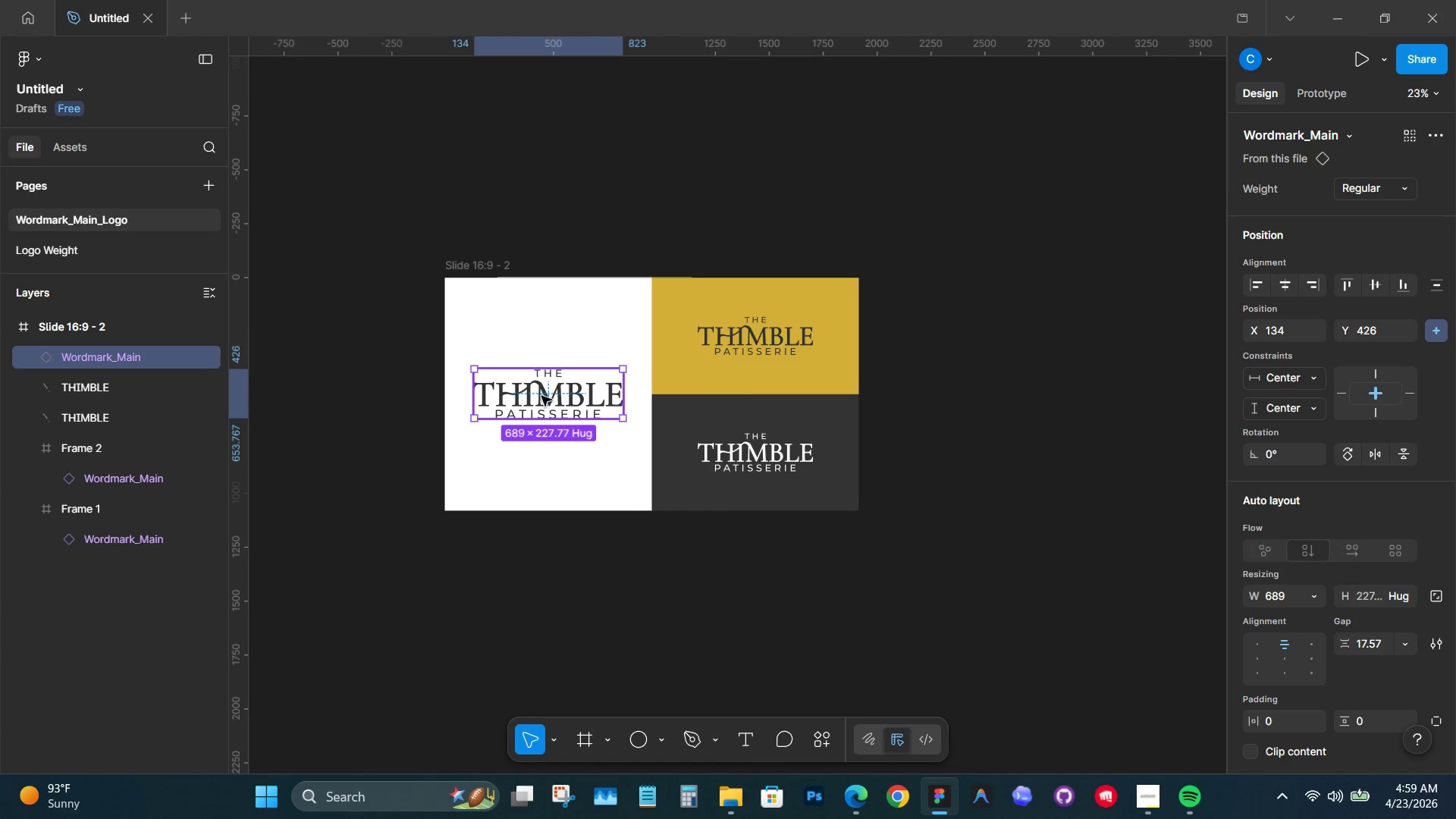 
left_click_drag(start_coordinate=[547, 397], to_coordinate=[708, 220])
 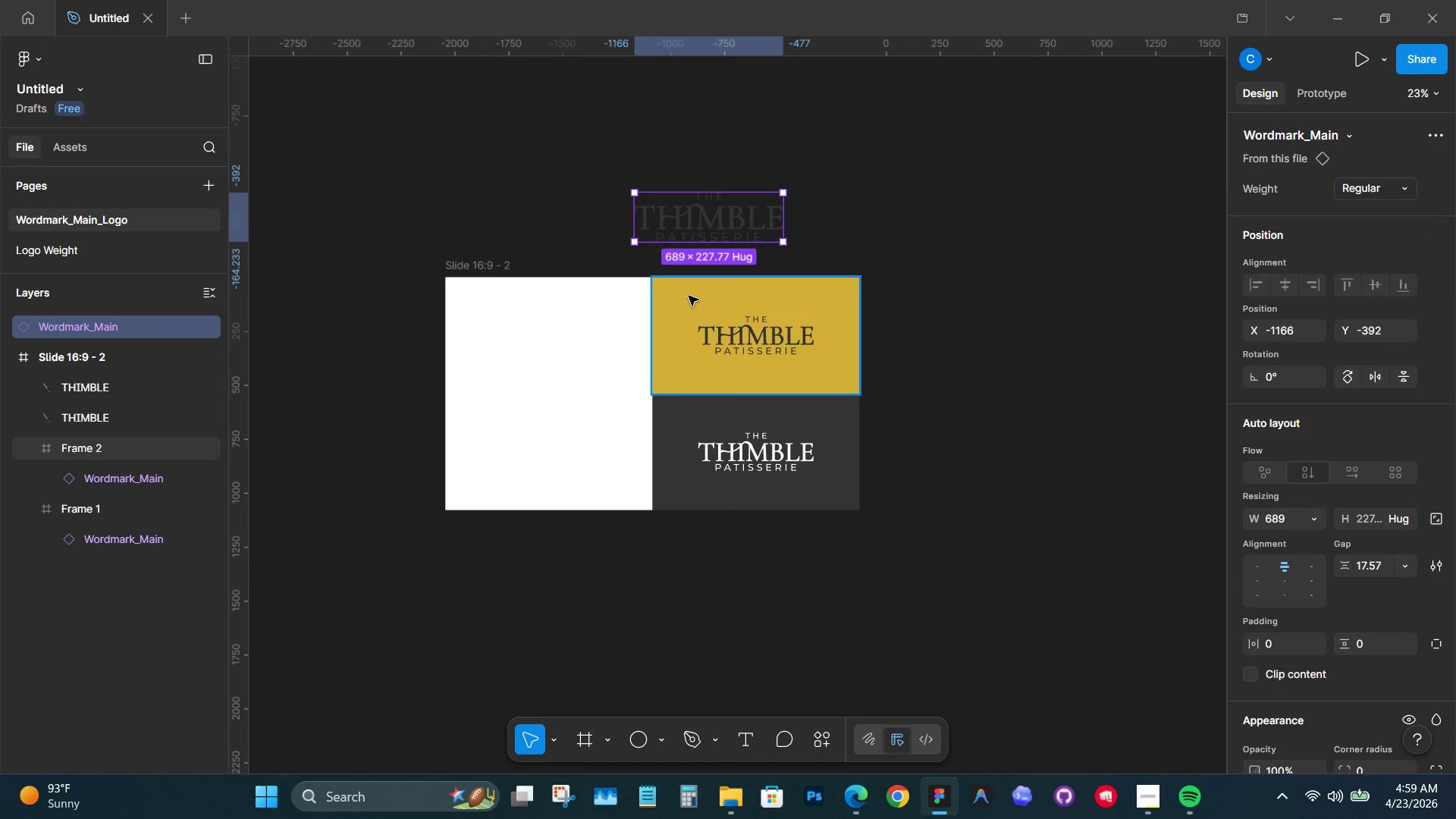 
left_click([686, 307])
 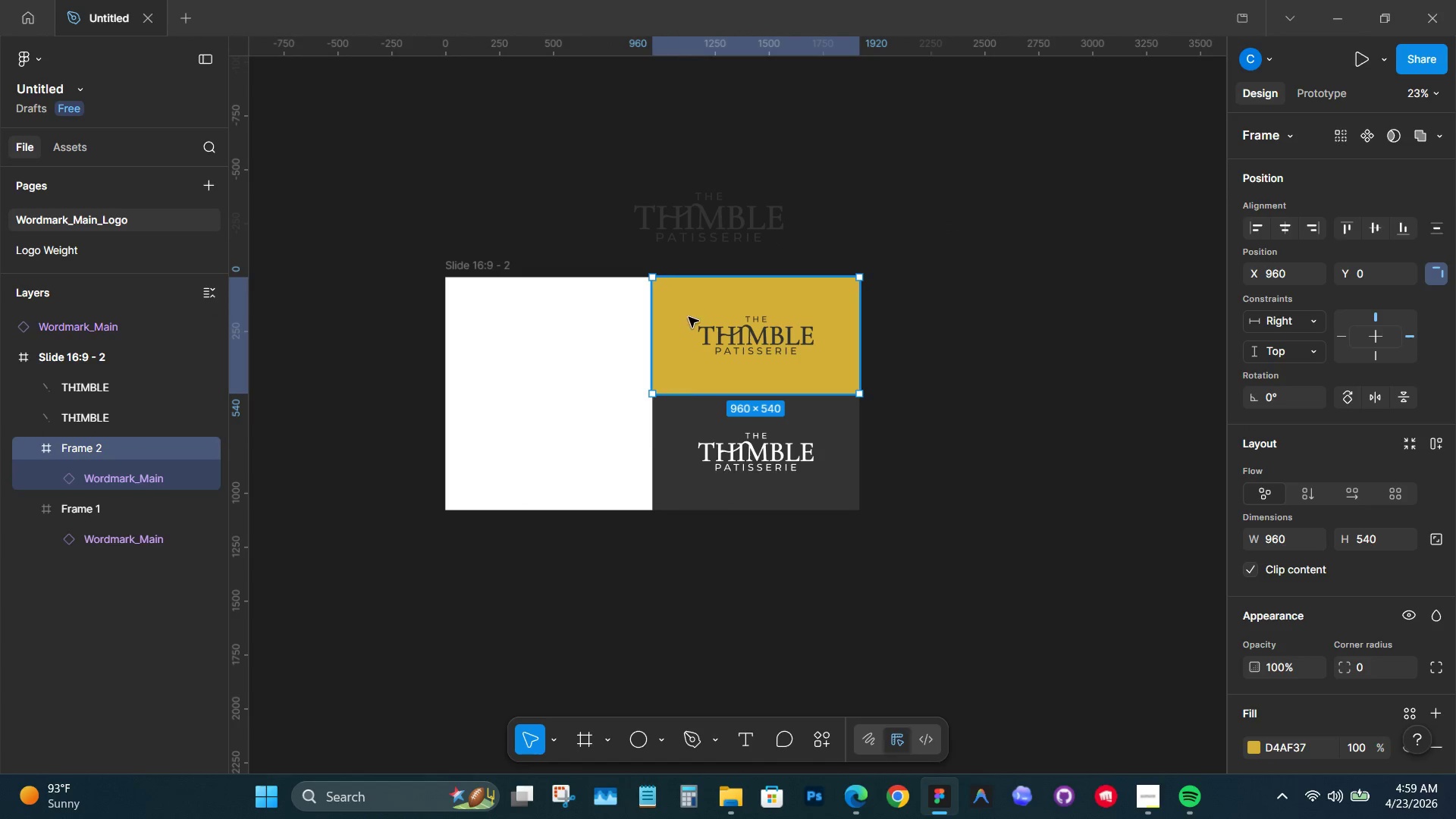 
hold_key(key=ShiftLeft, duration=0.58)
 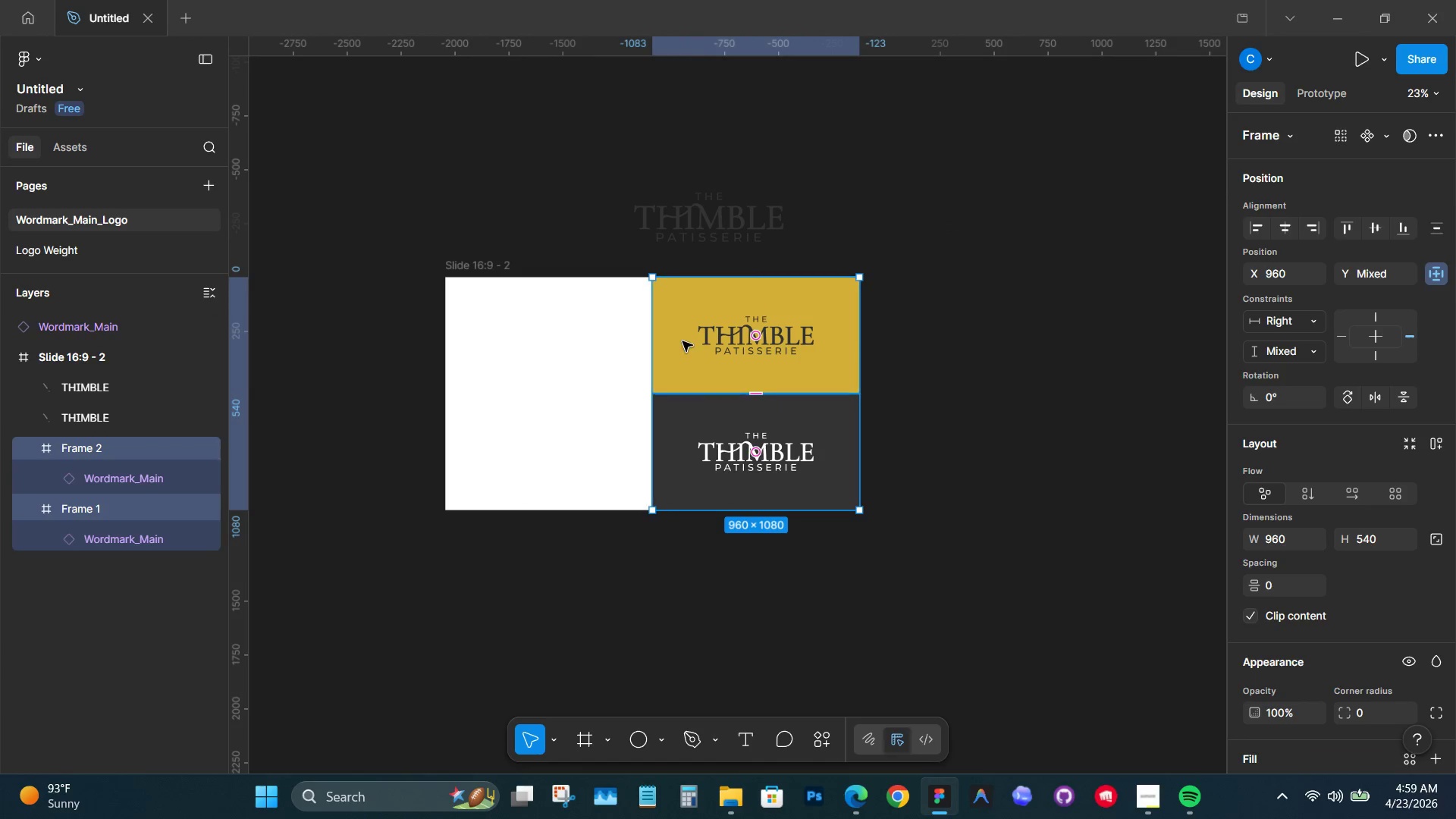 
hold_key(key=AltLeft, duration=0.97)
left_click_drag(start_coordinate=[682, 338], to_coordinate=[506, 336])
 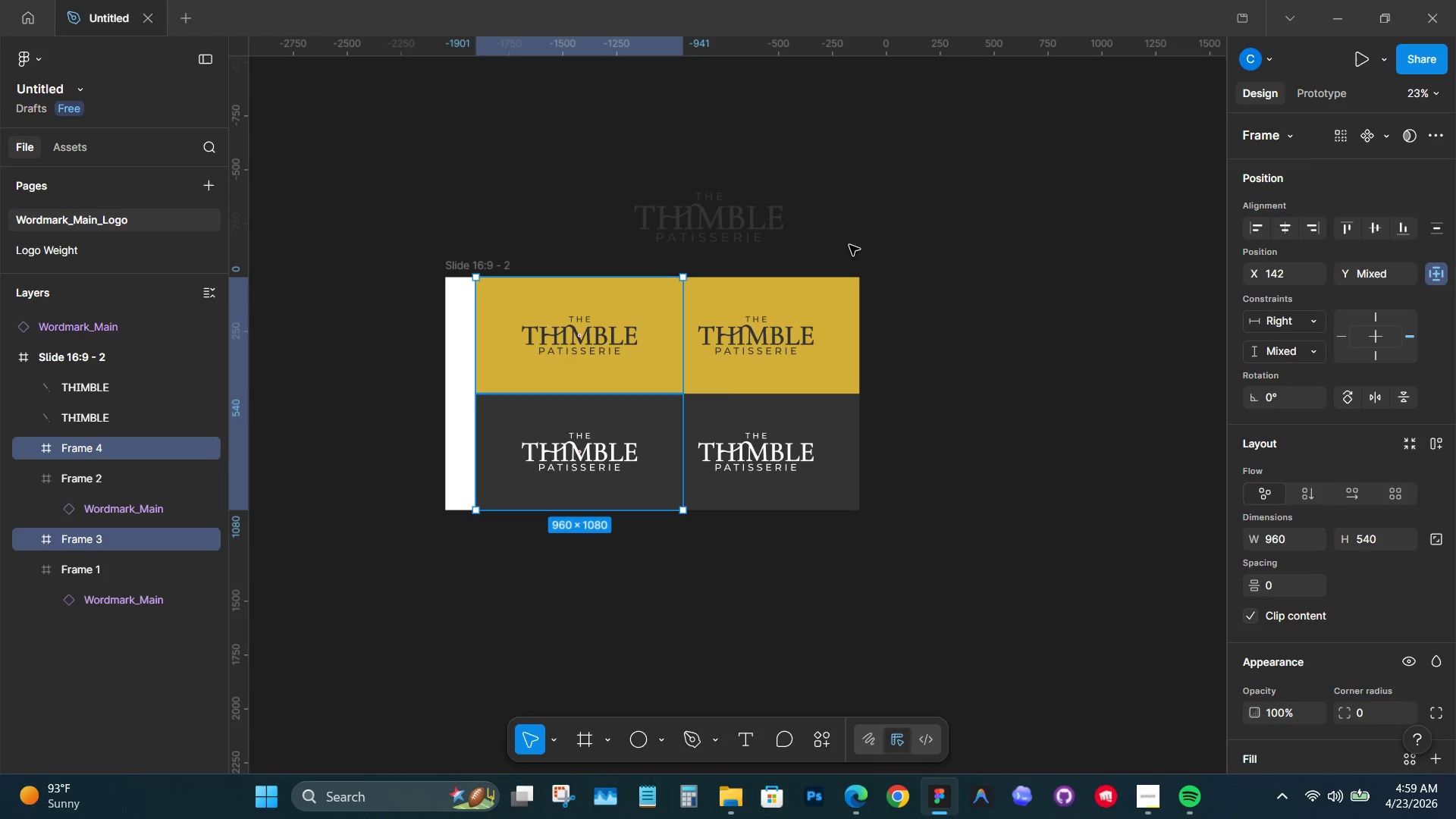 
hold_key(key=ShiftLeft, duration=0.86)
 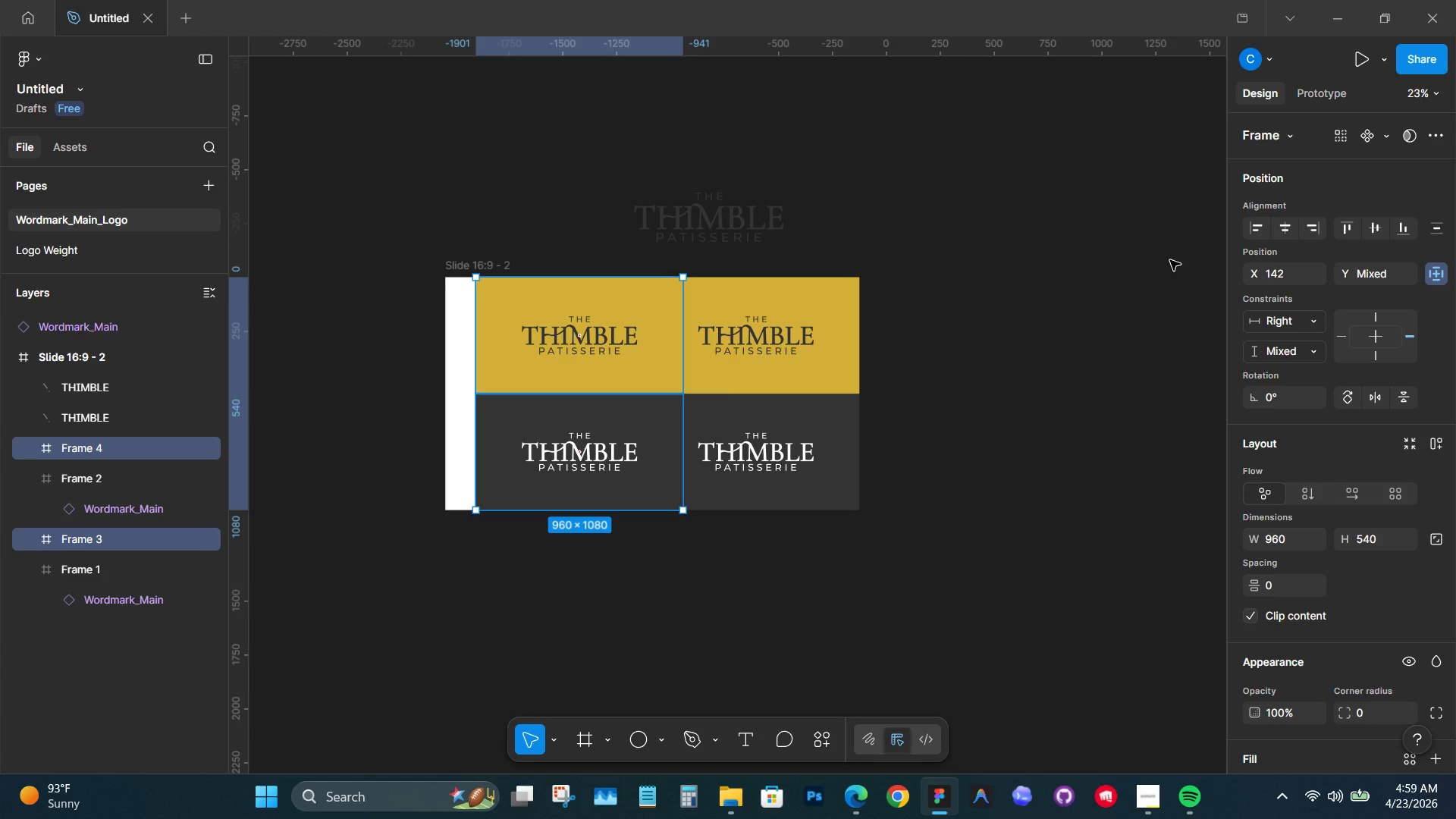 
left_click_drag(start_coordinate=[993, 221], to_coordinate=[957, 226])
 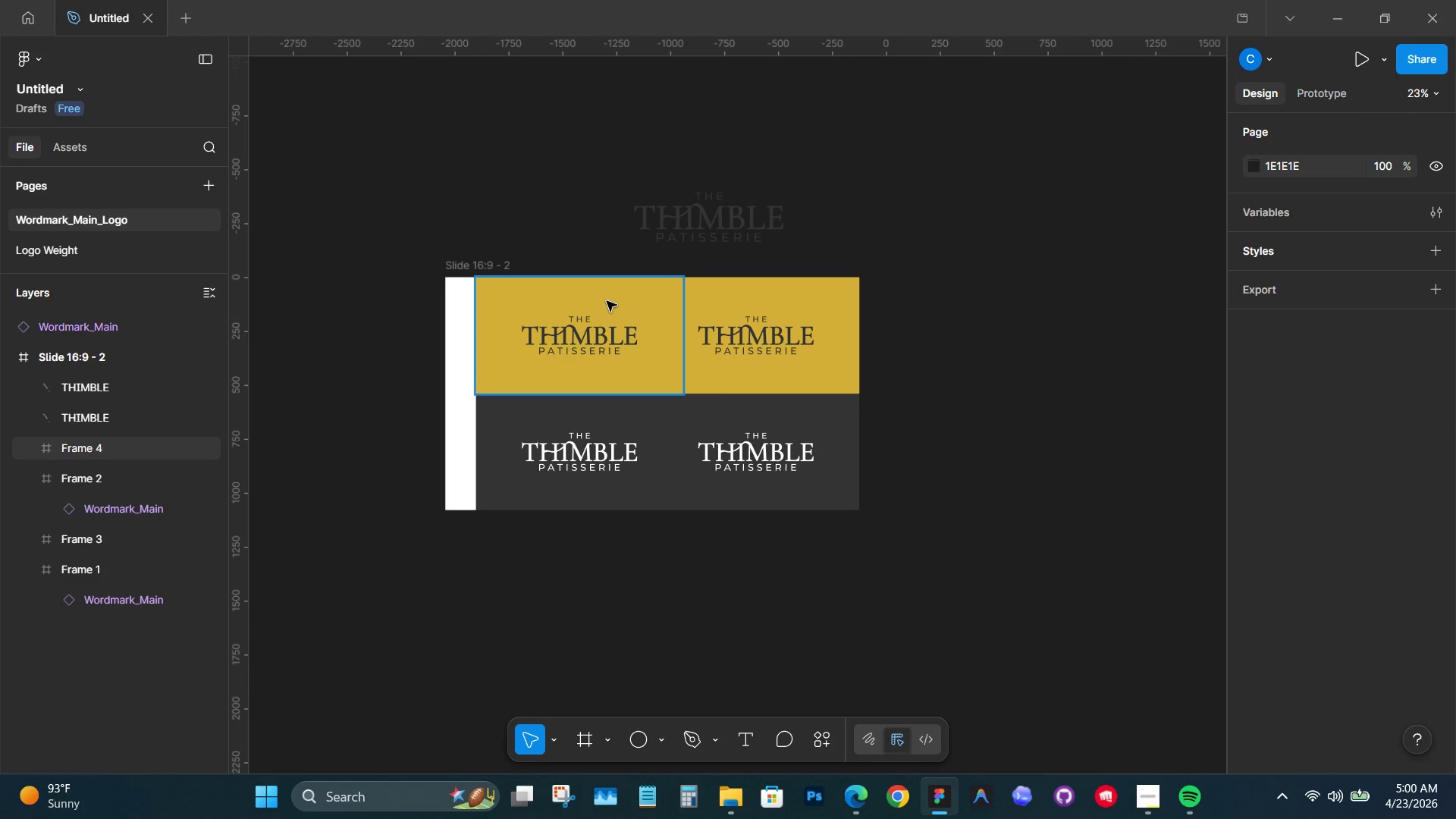 
double_click([604, 302])
 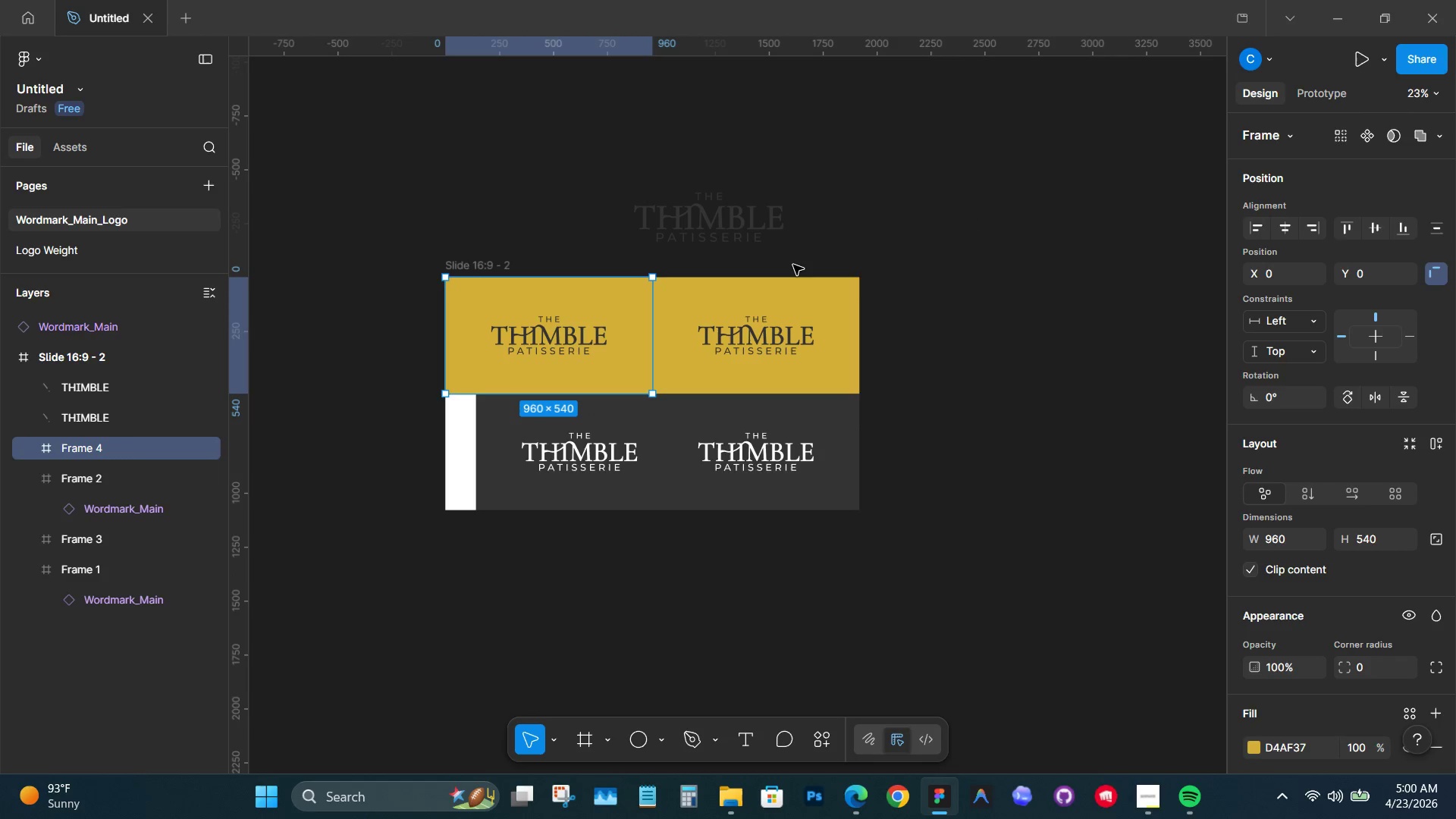 
left_click([620, 417])
 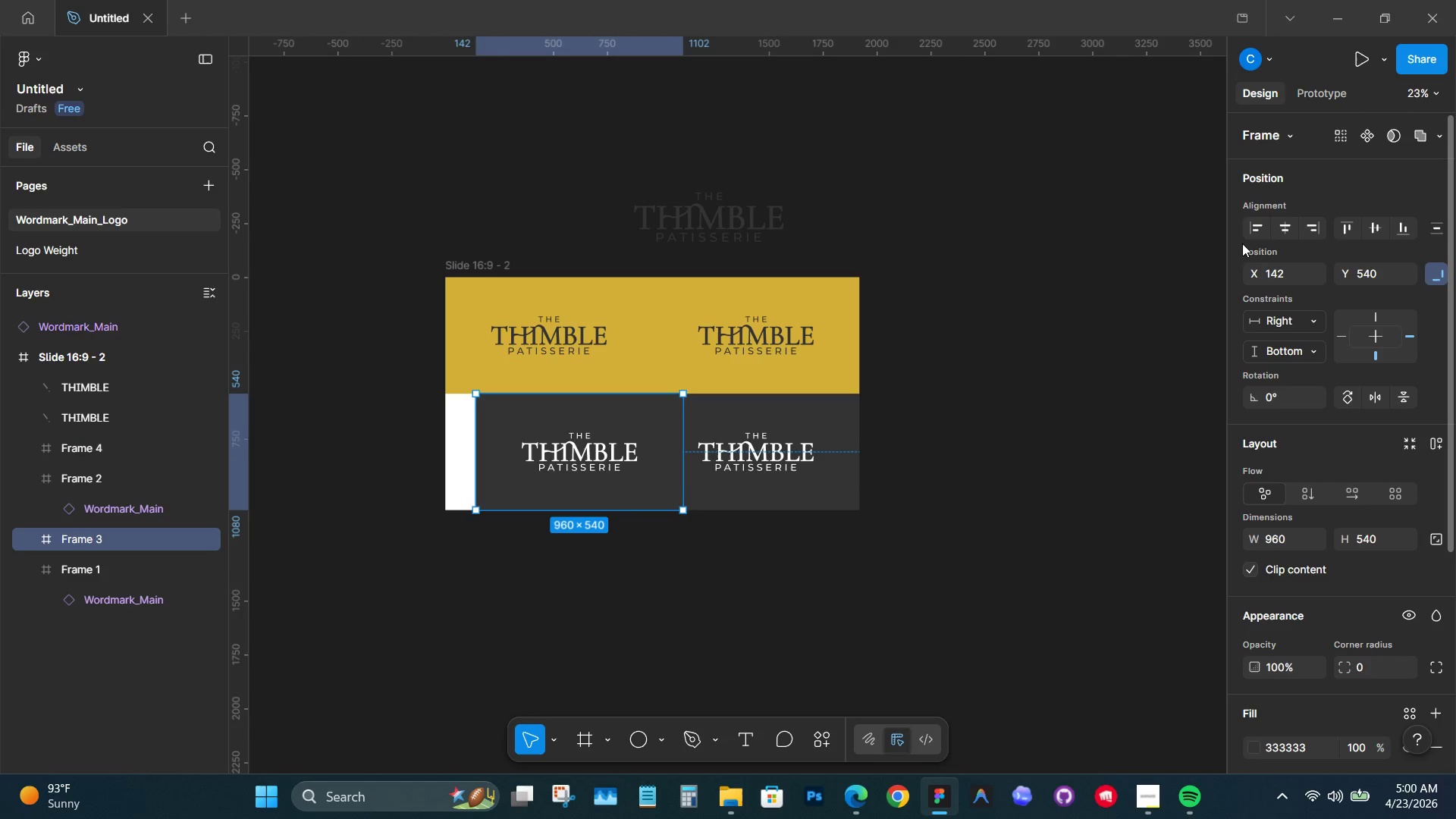 
left_click([1258, 224])
 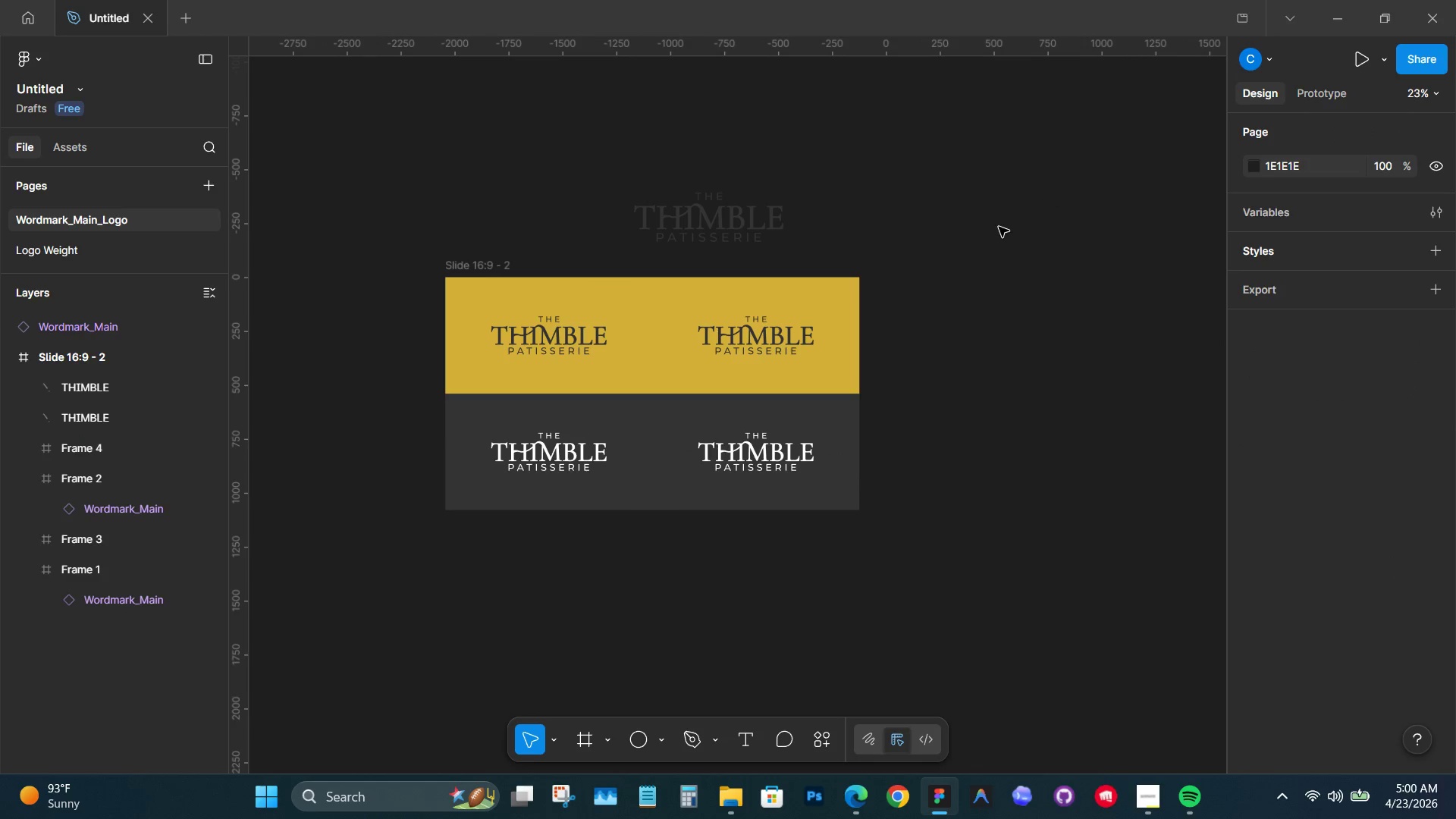 
hold_key(key=ControlLeft, duration=1.16)
scroll: coordinate [576, 437], scroll_direction: up, amount: 4.0
 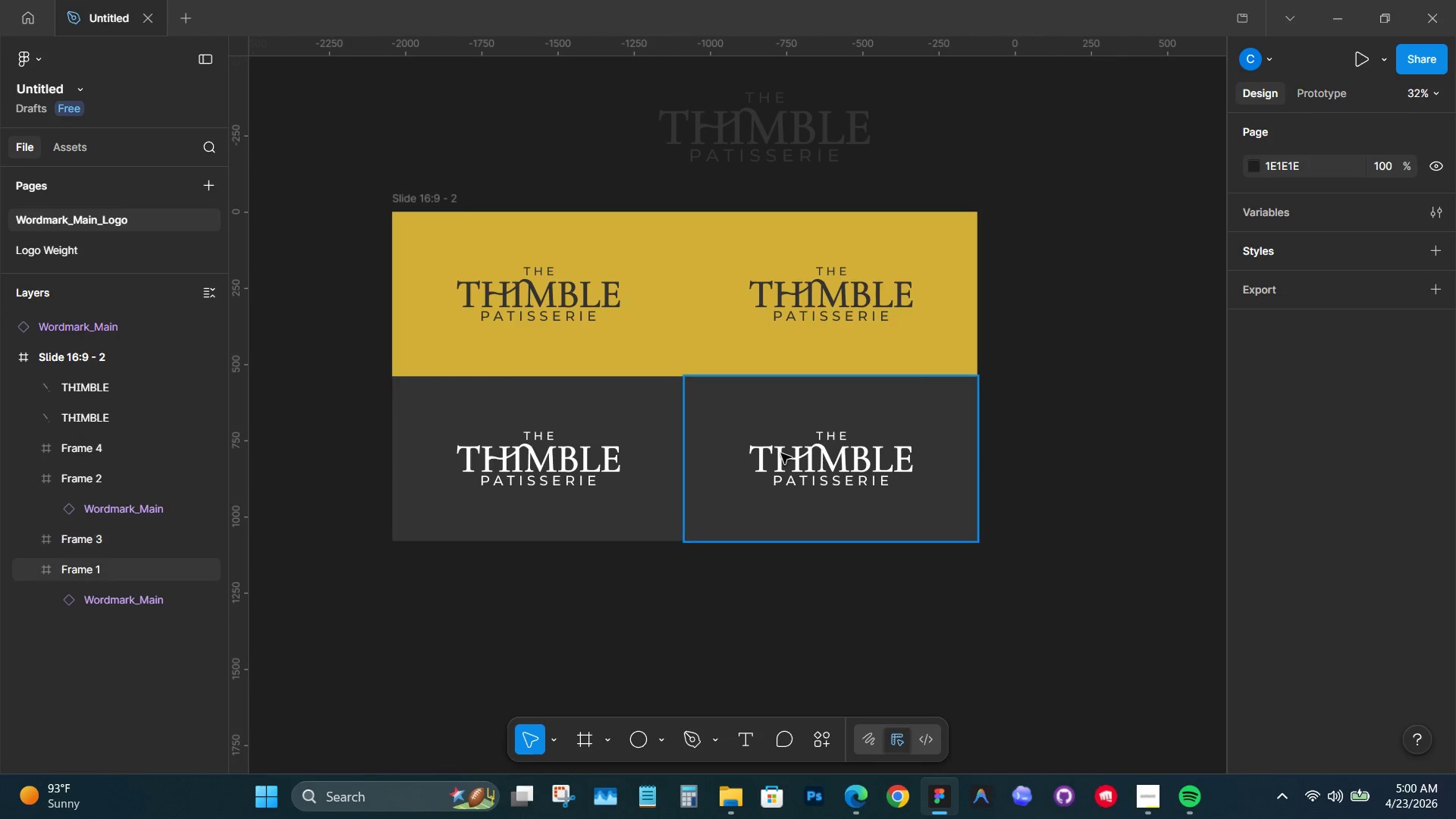 
double_click([847, 457])
 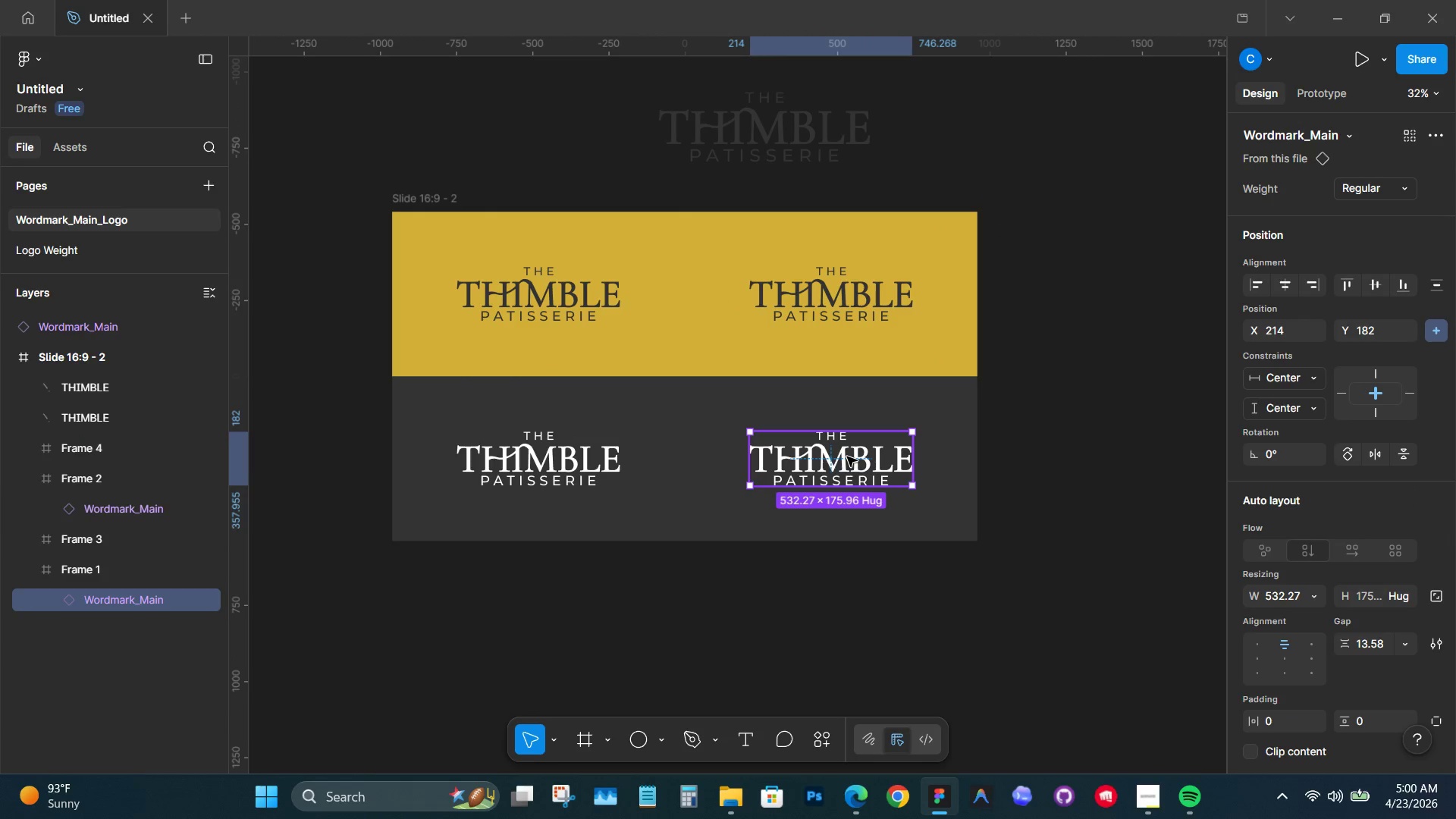 
key(I)
 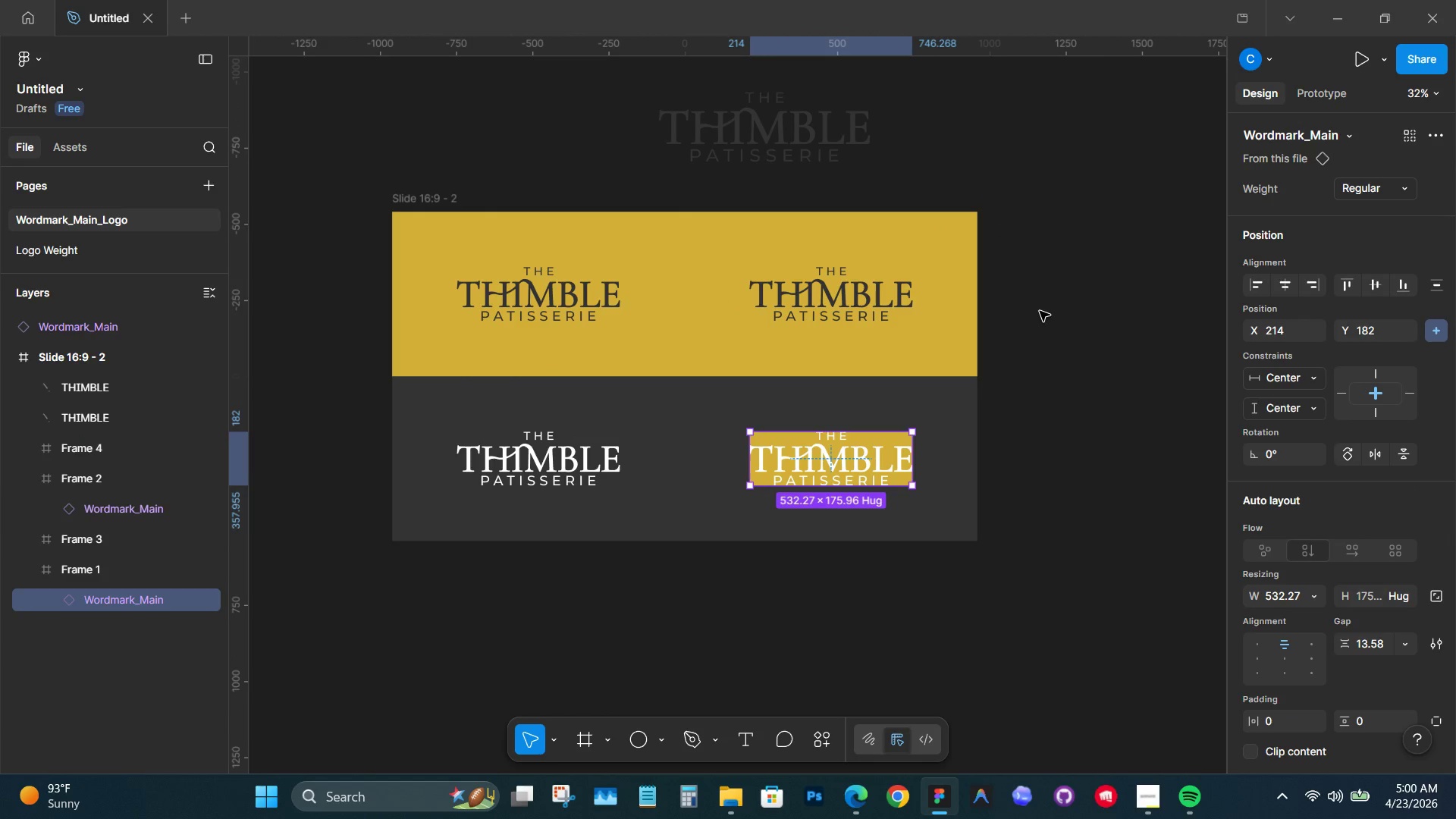 
key(Control+Z)